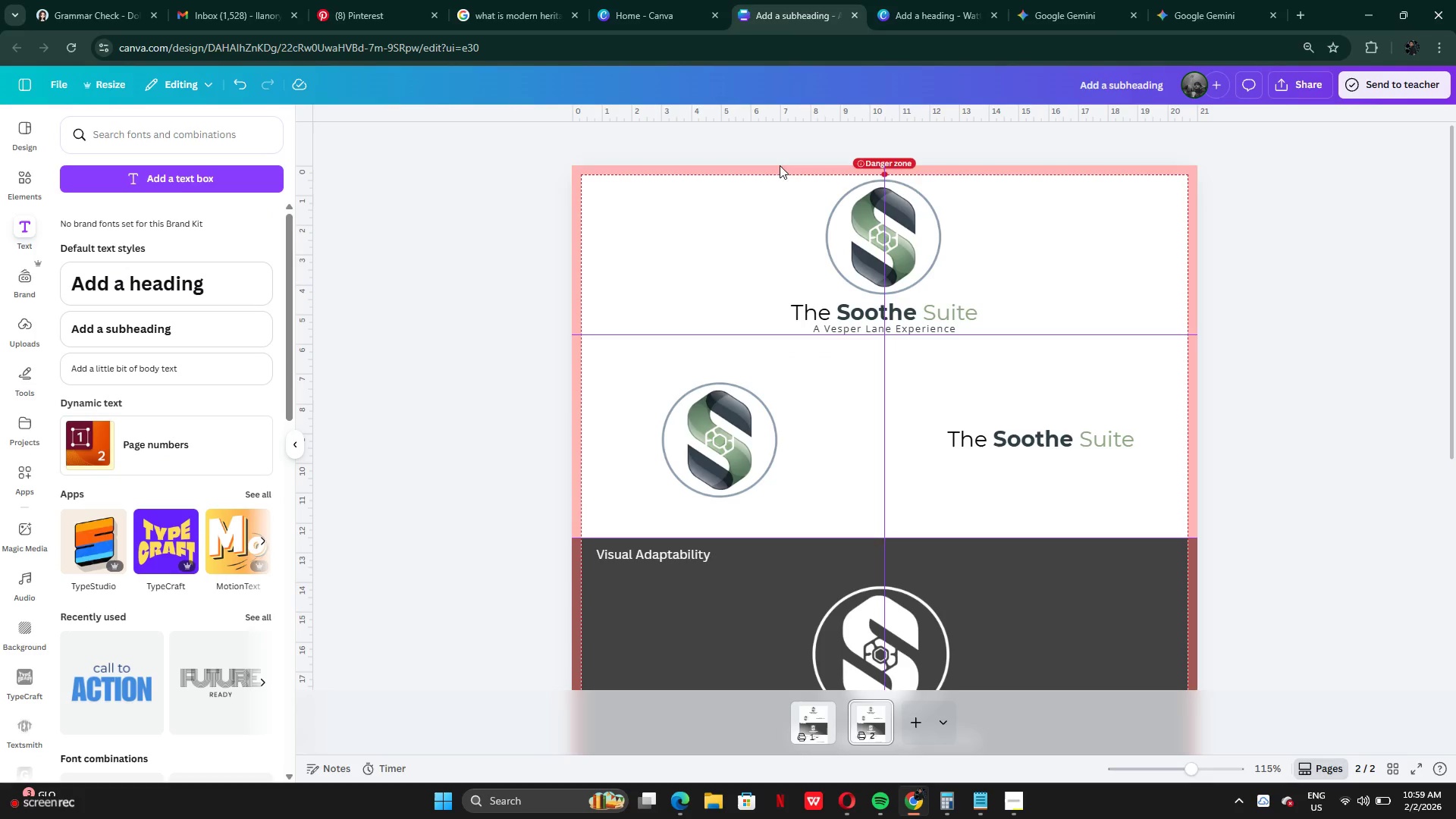 
key(Control+V)
 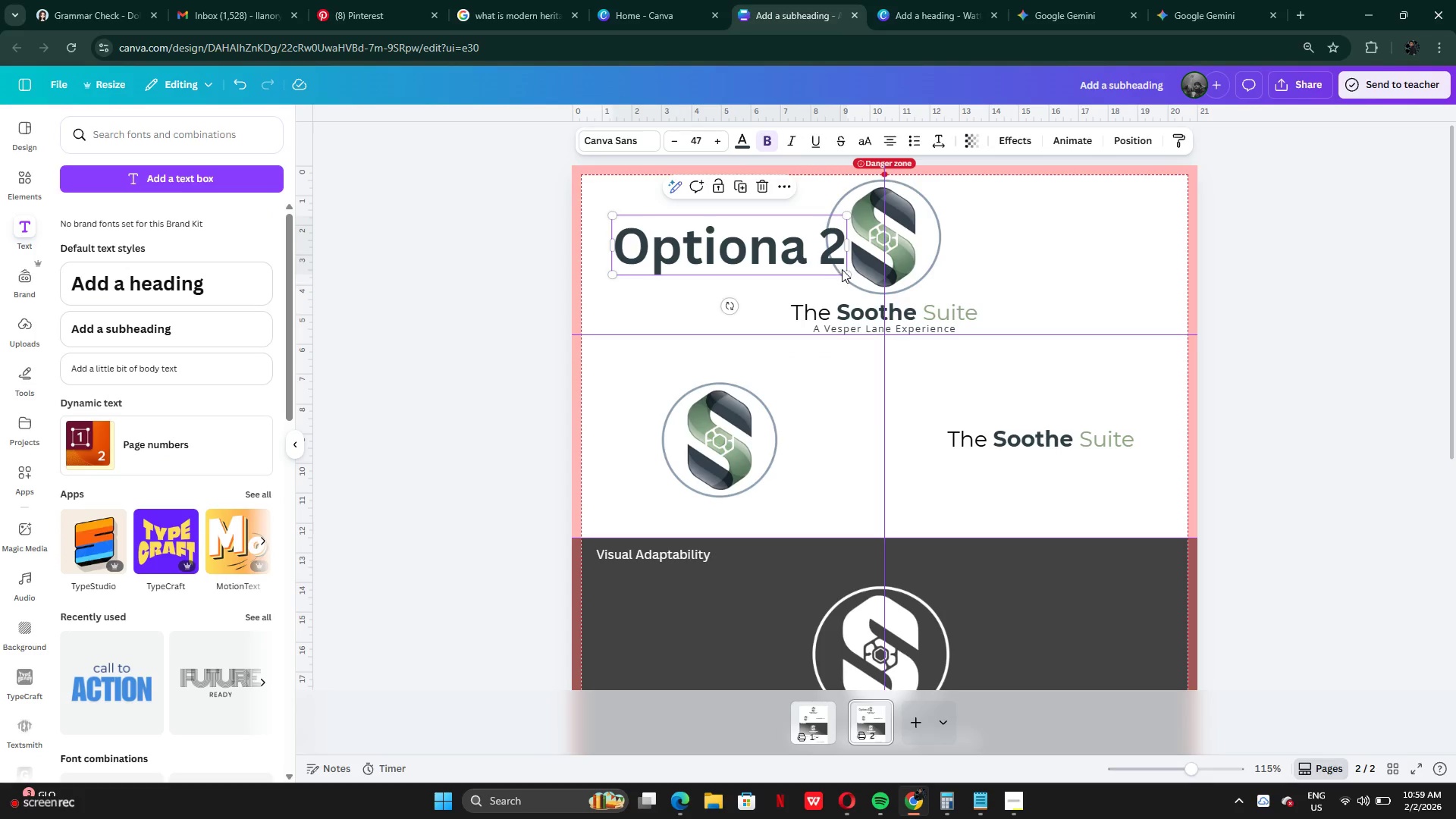 
left_click_drag(start_coordinate=[844, 270], to_coordinate=[670, 214])
 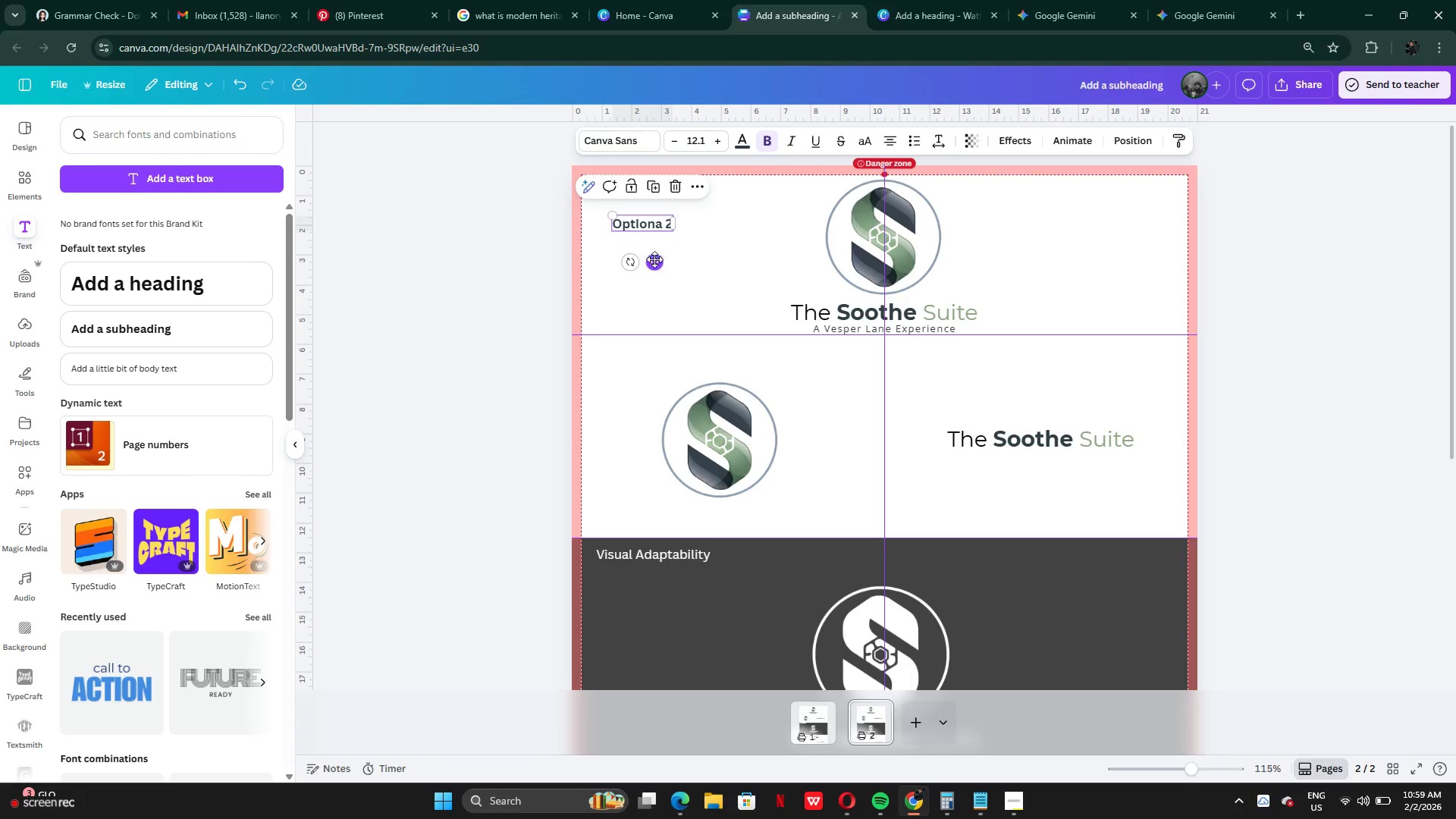 
left_click_drag(start_coordinate=[654, 262], to_coordinate=[632, 227])
 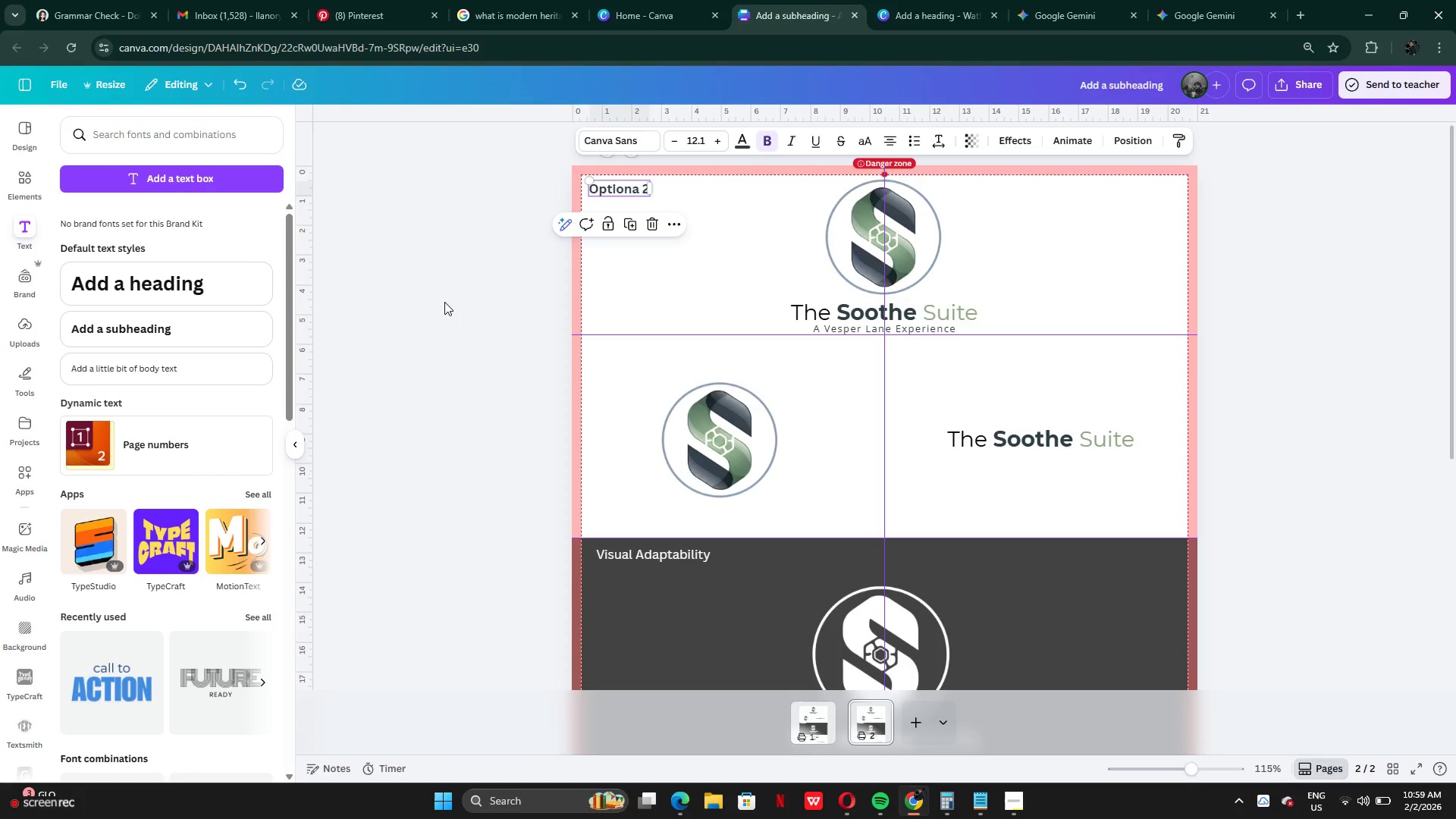 
left_click([444, 302])
 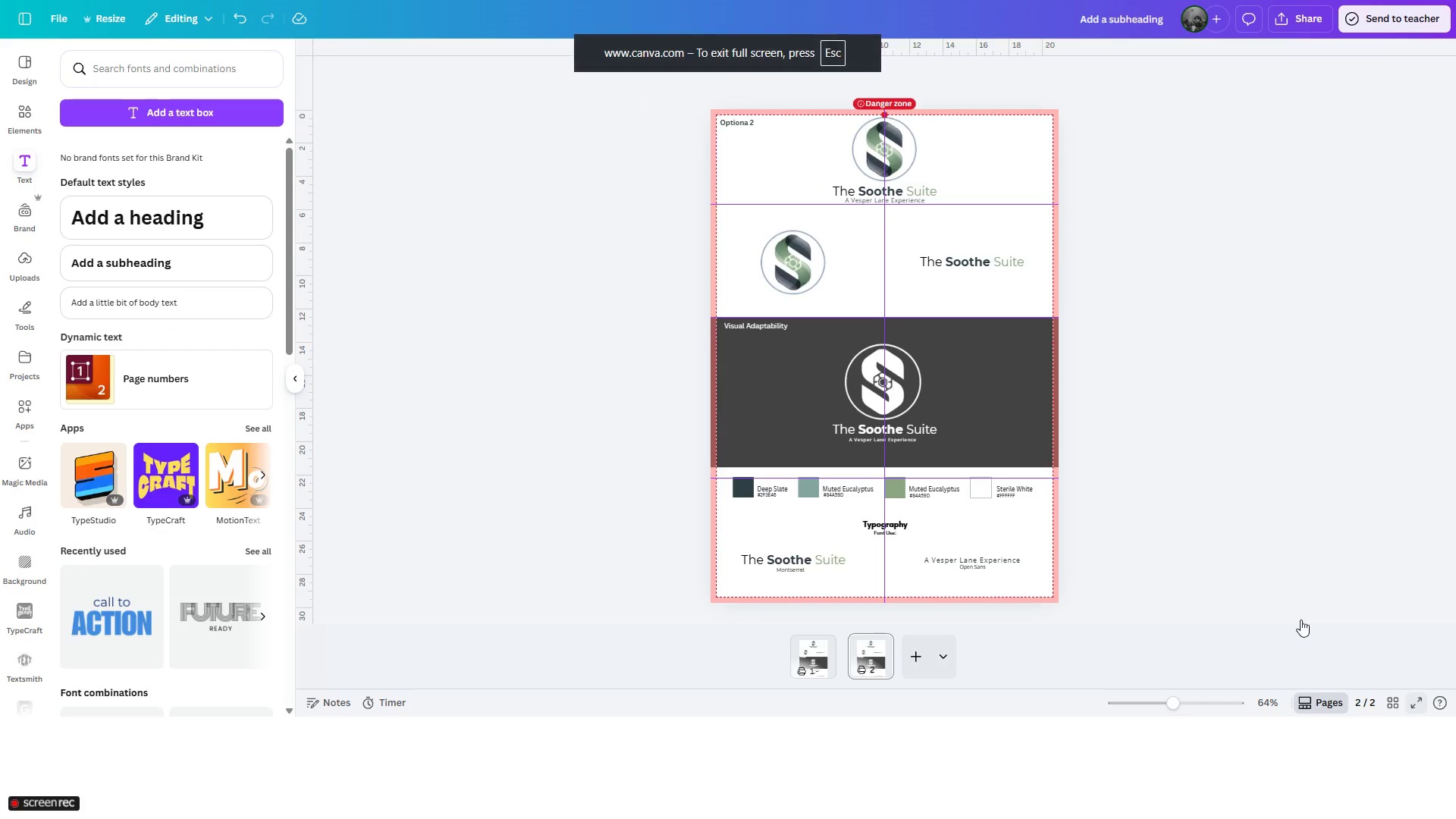 
wait(9.41)
 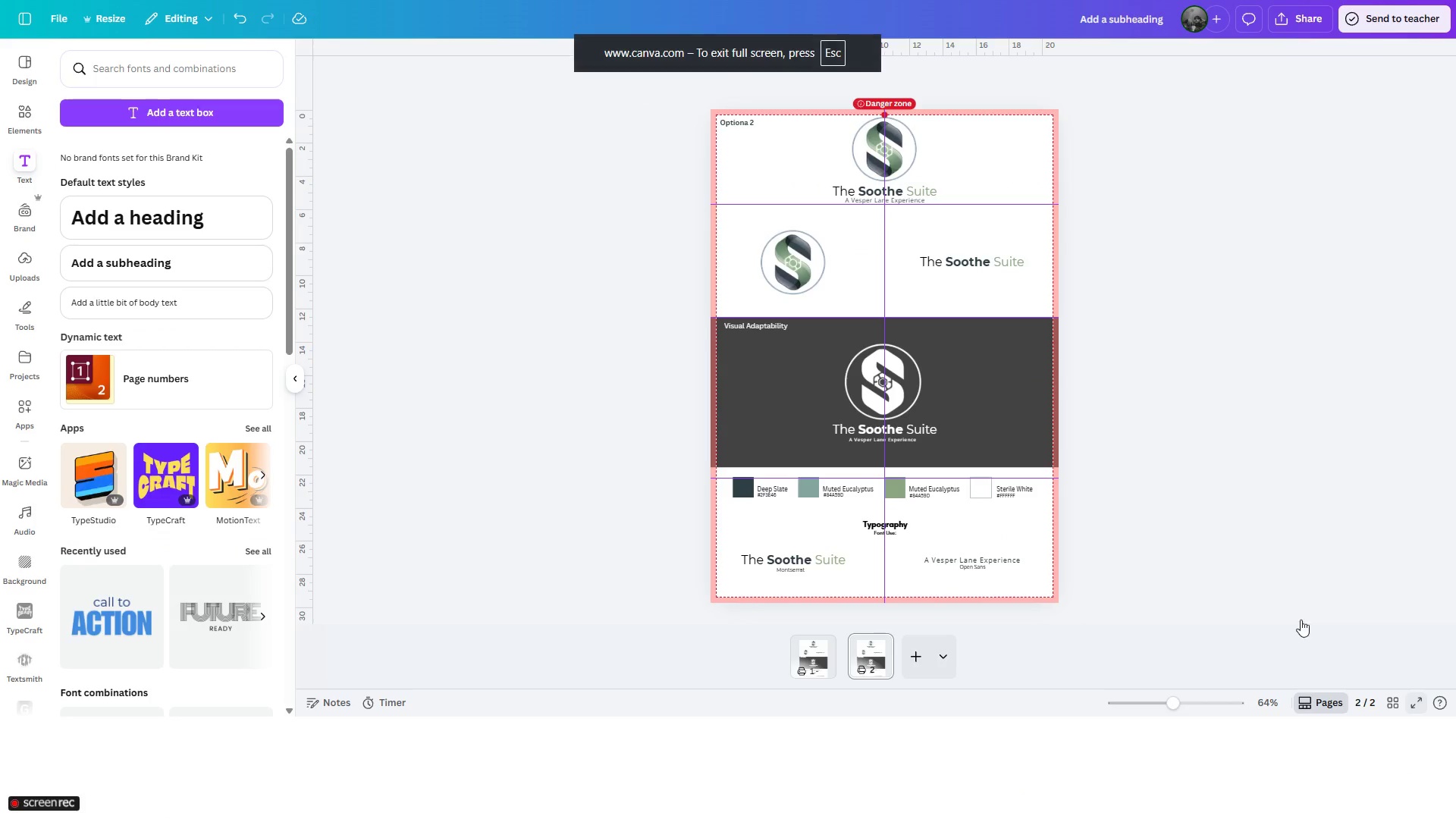 
key(ArrowLeft)
 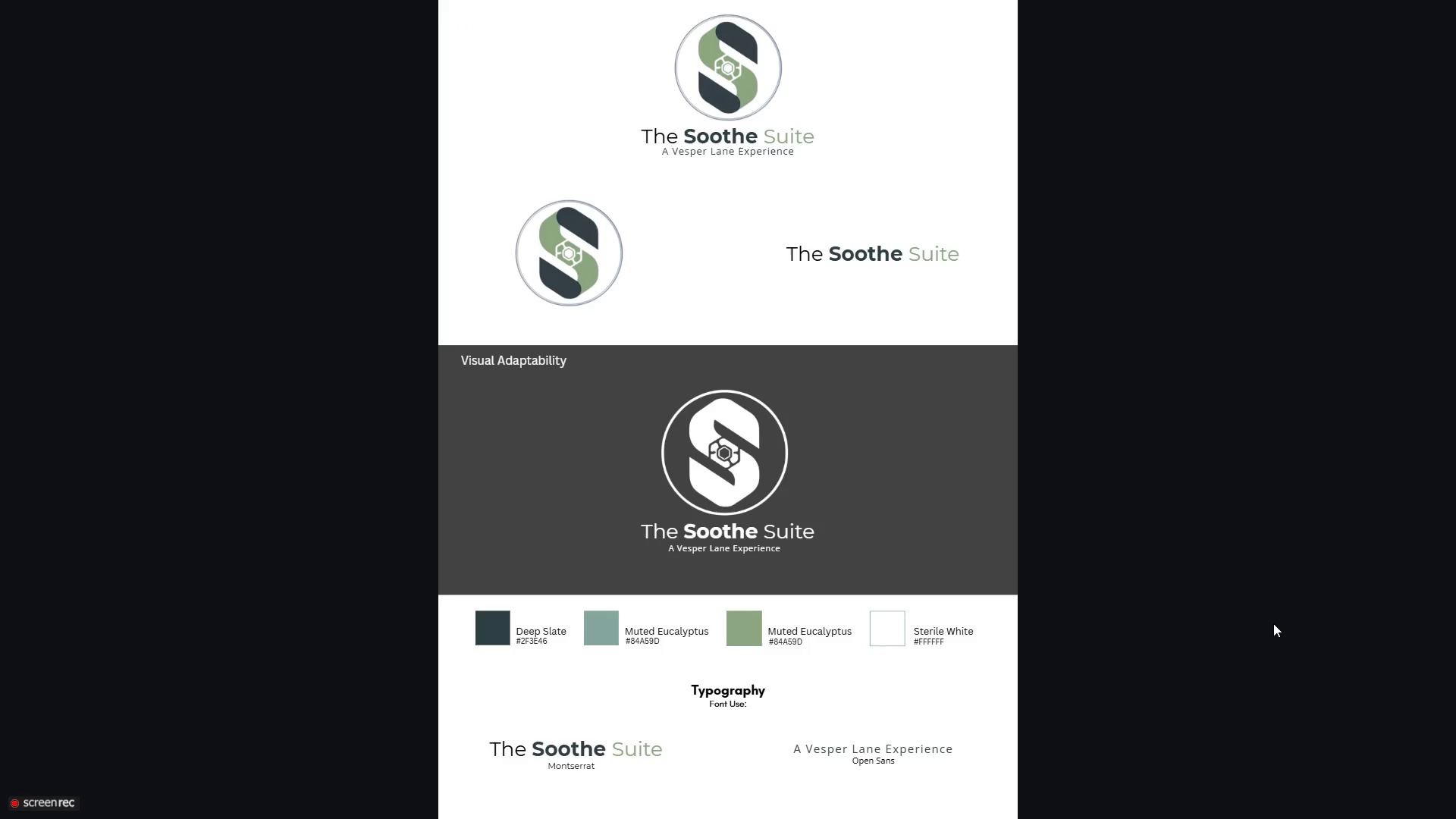 
key(ArrowRight)
 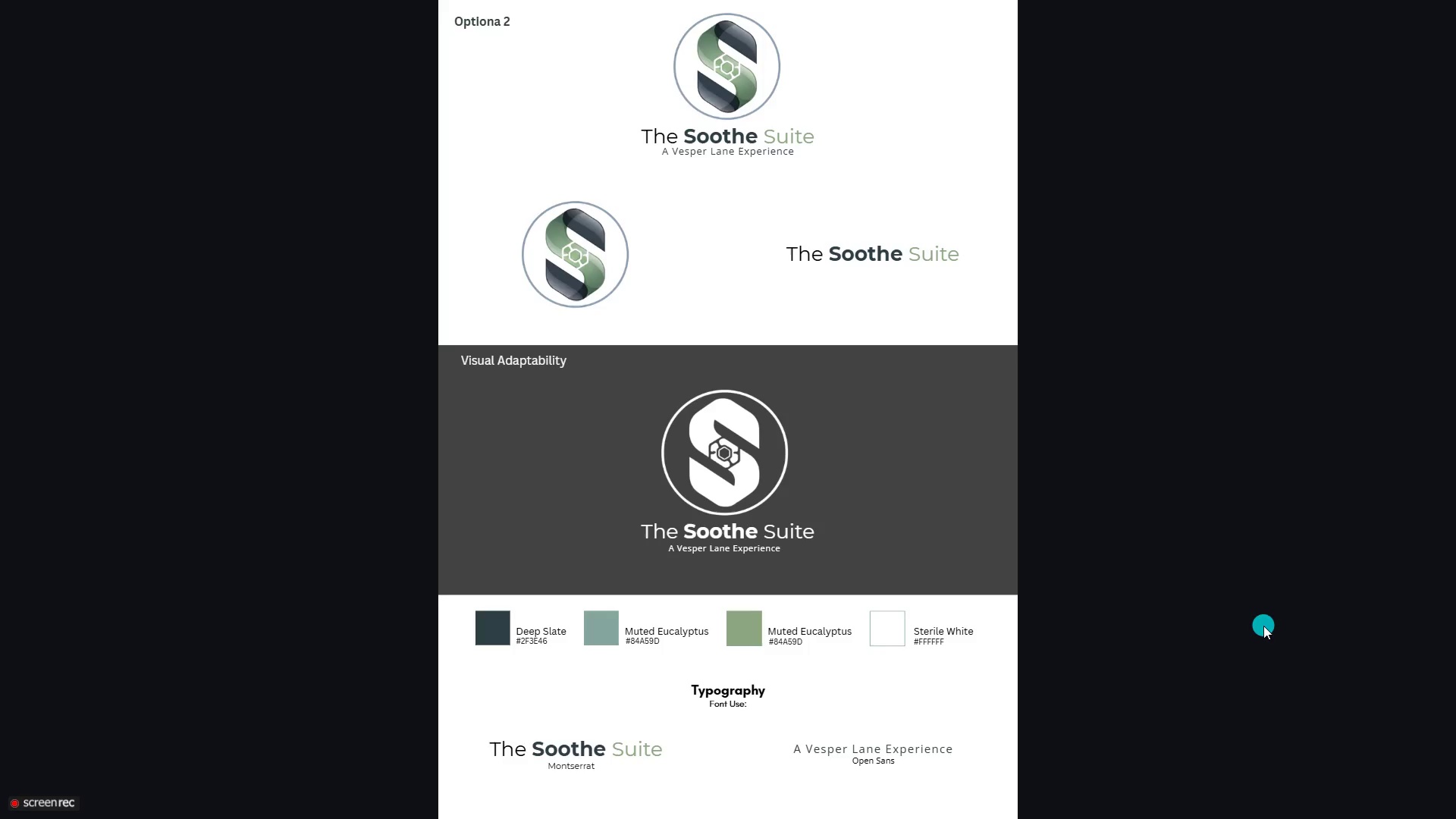 
key(ArrowLeft)
 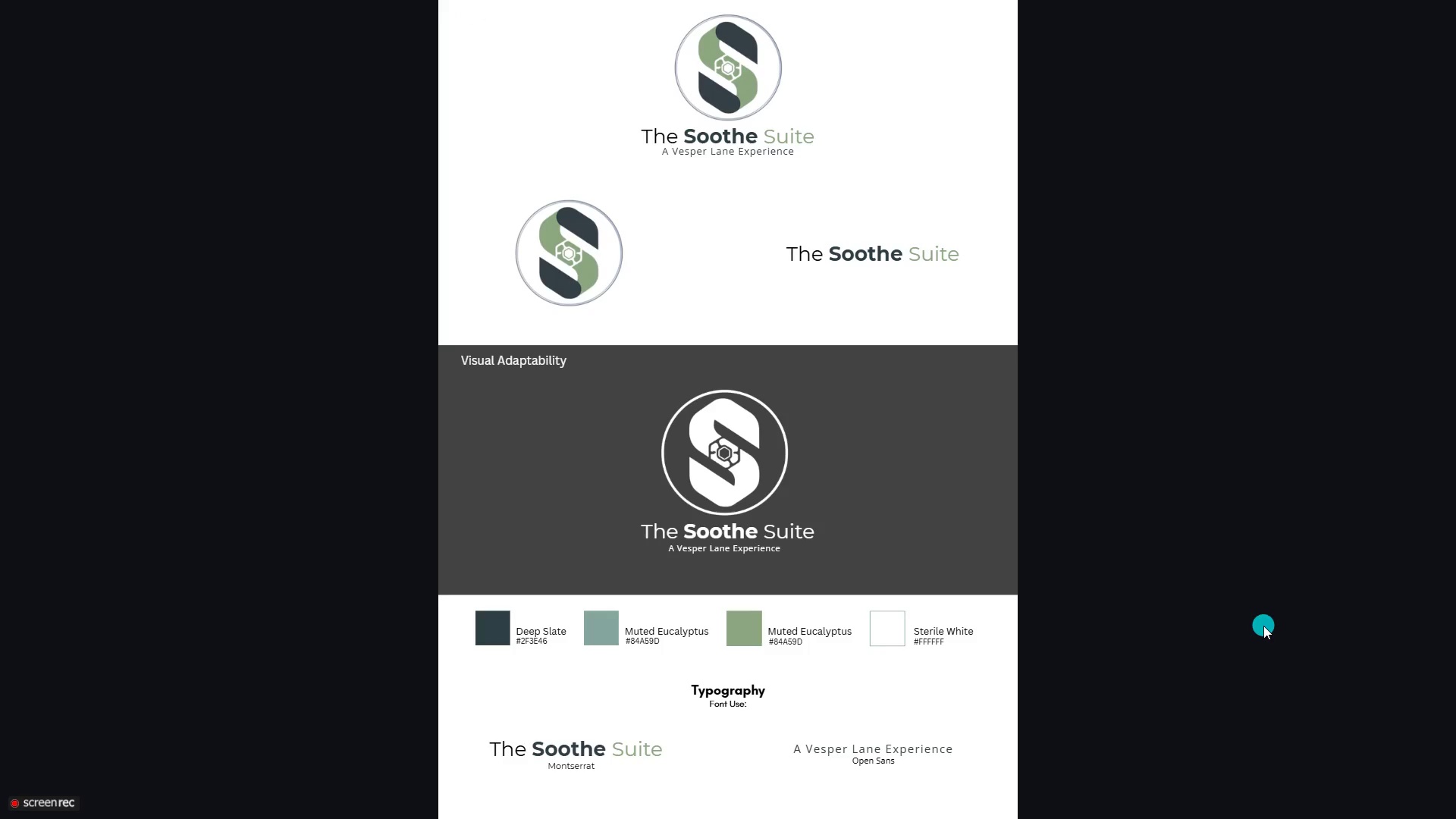 
key(ArrowRight)
 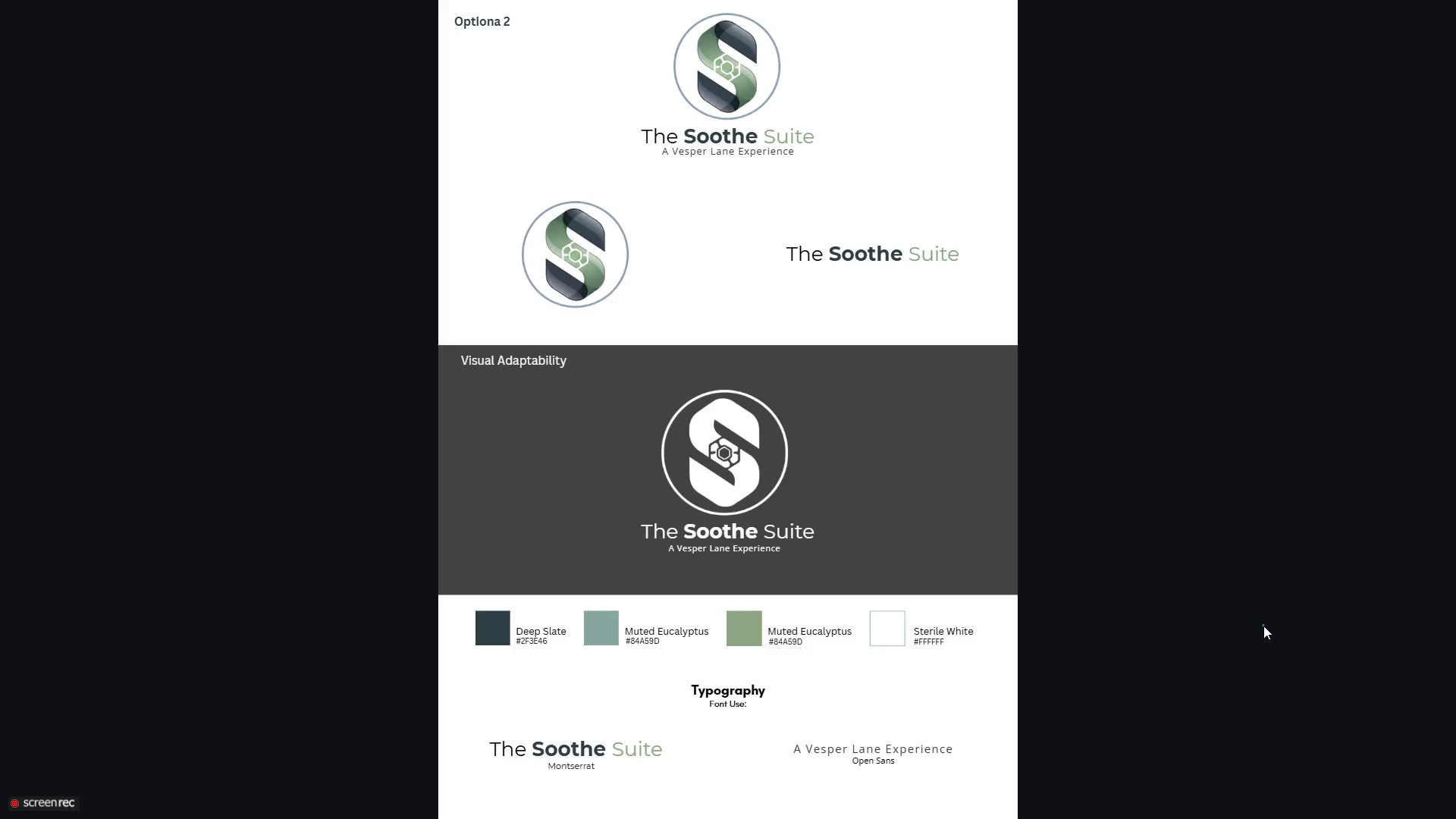 
key(ArrowLeft)
 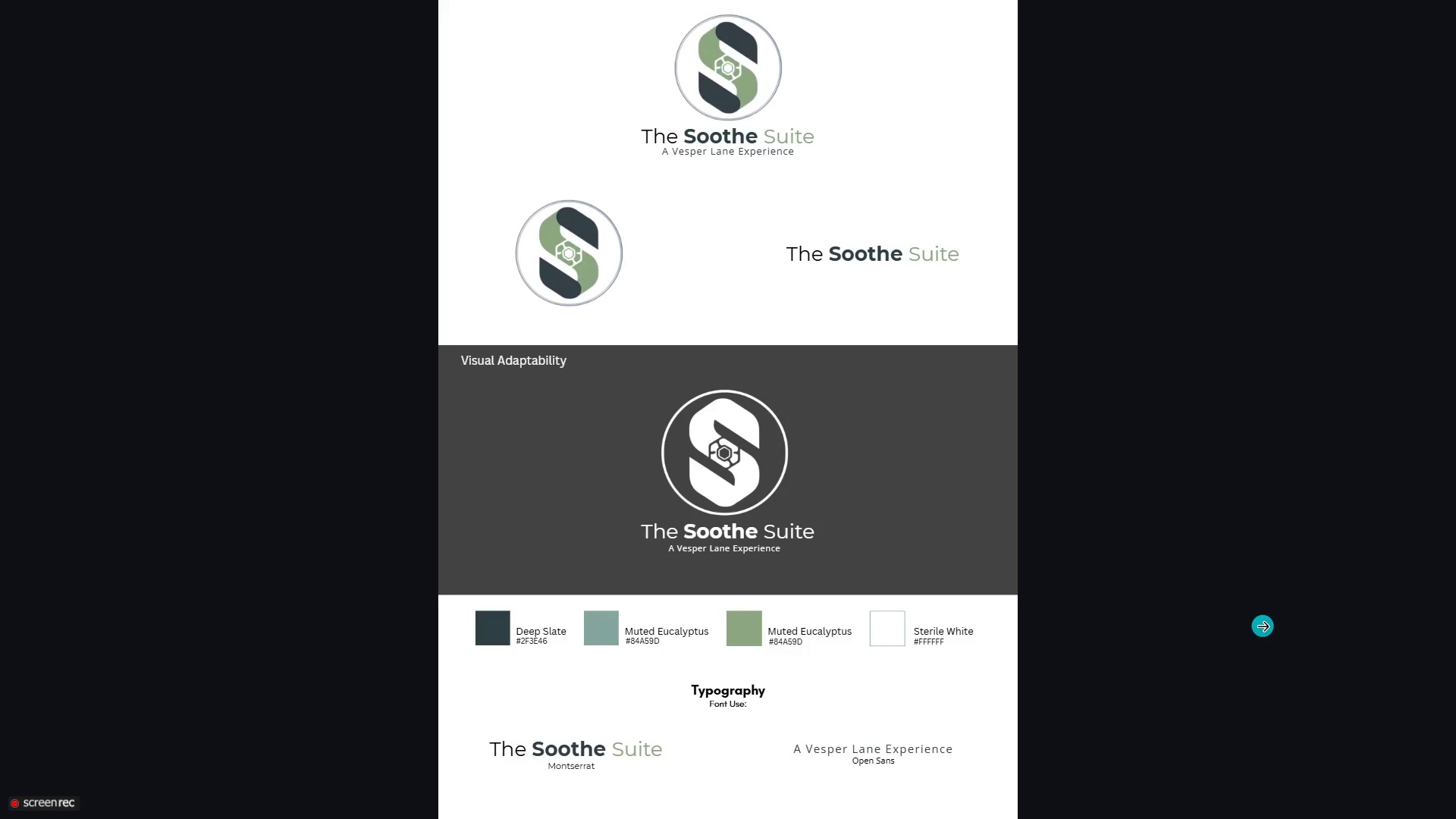 
key(ArrowRight)
 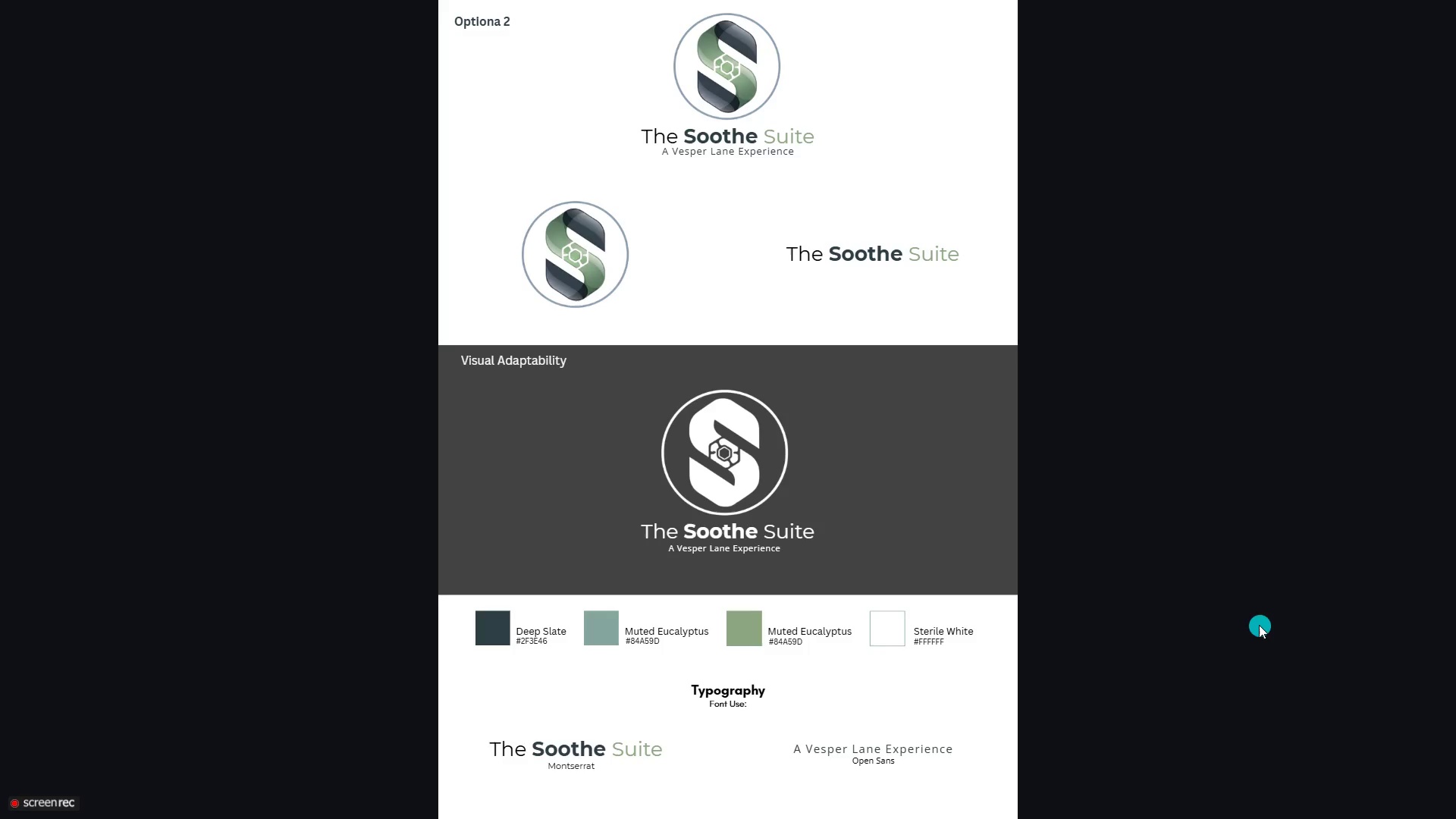 
key(ArrowLeft)
 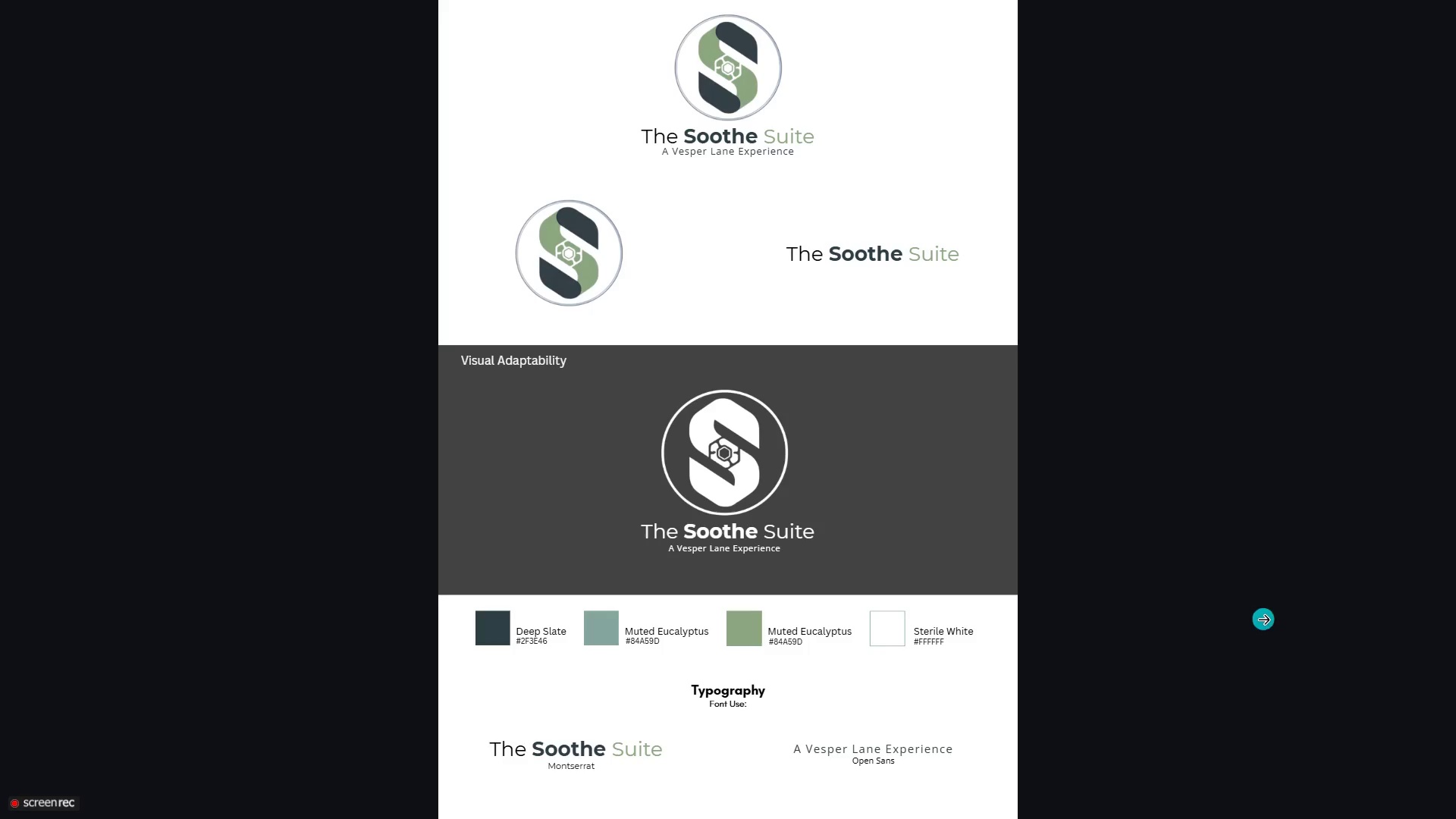 
key(ArrowRight)
 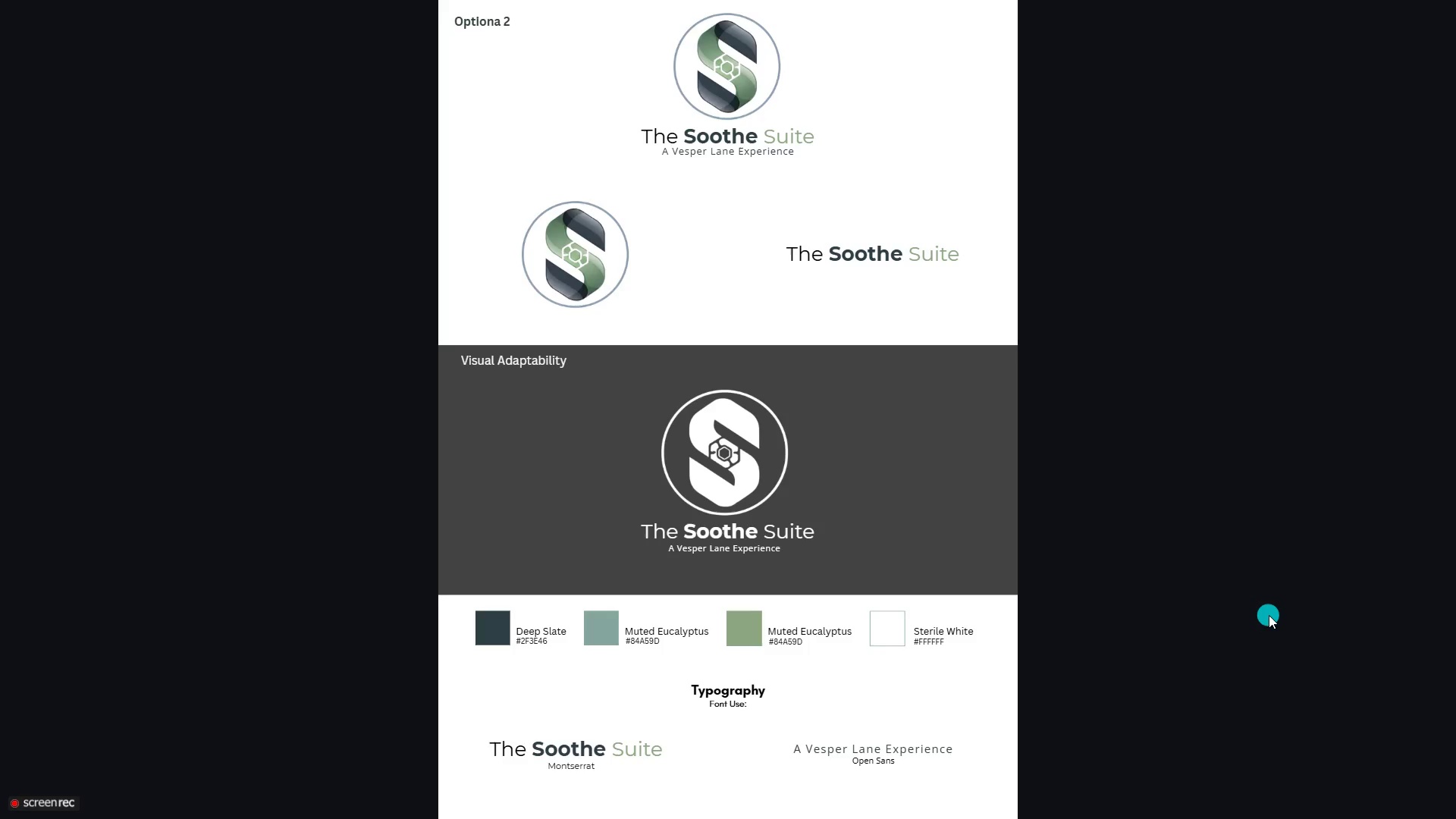 
key(ArrowLeft)
 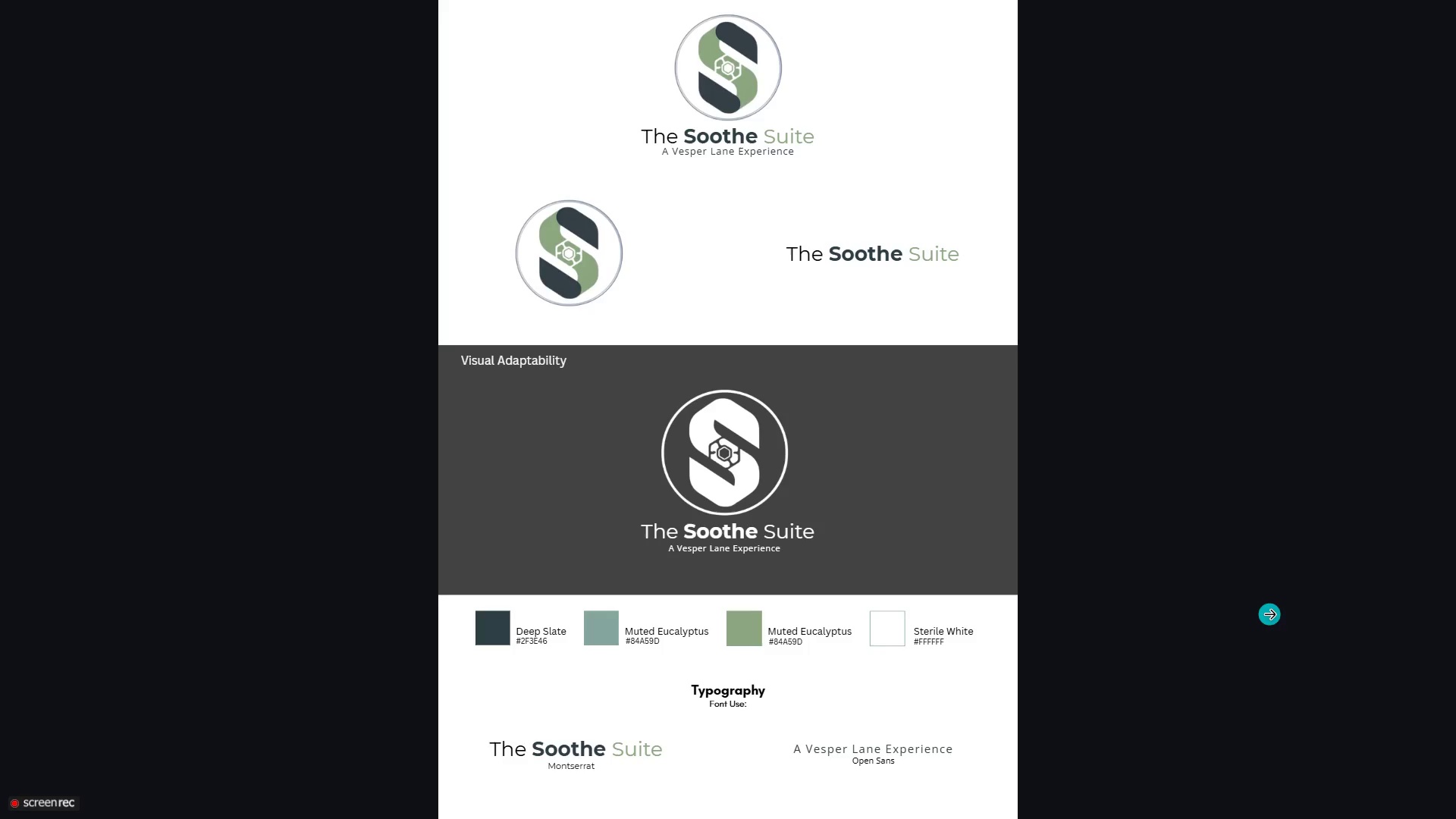 
key(ArrowRight)
 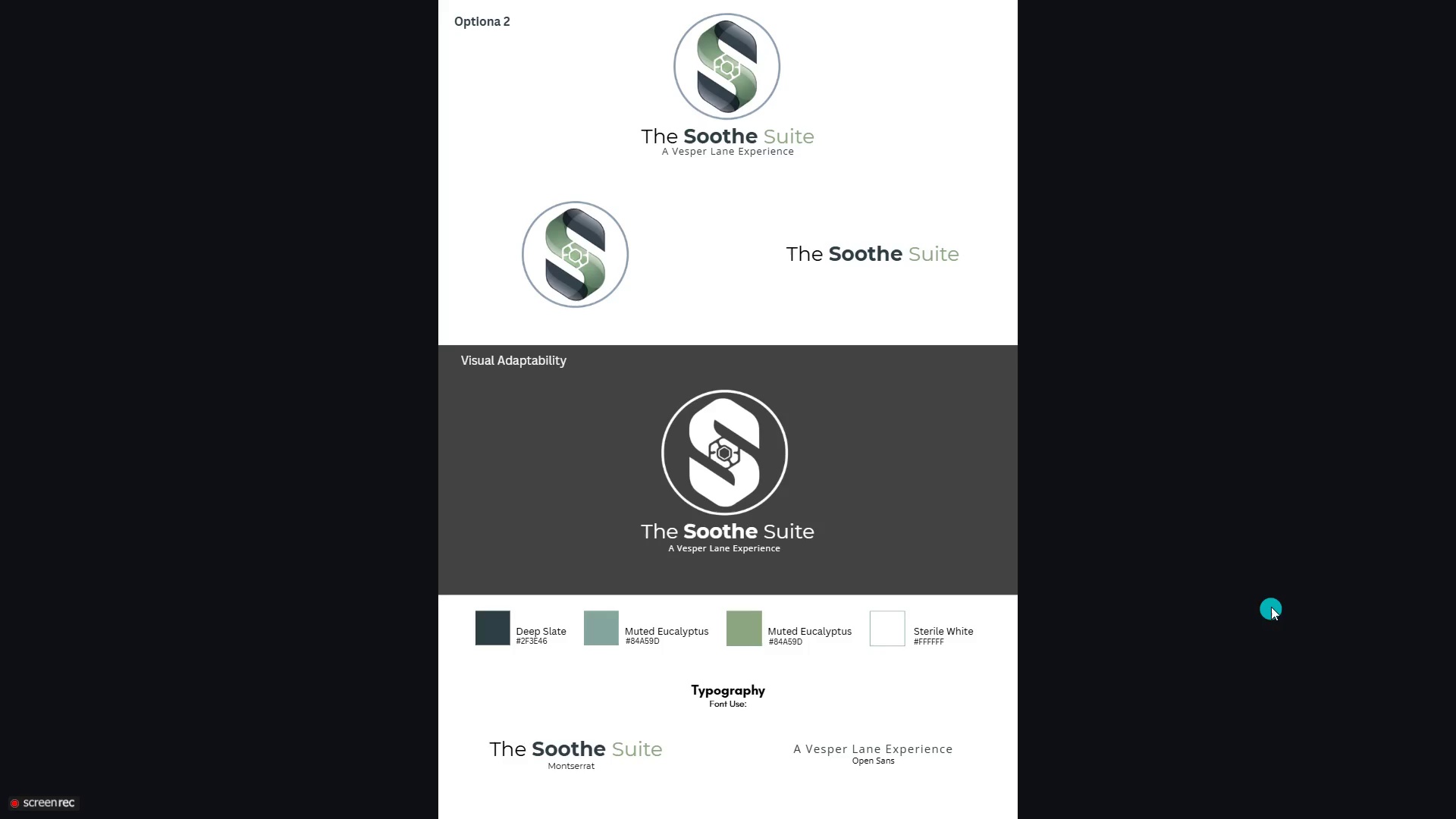 
key(ArrowLeft)
 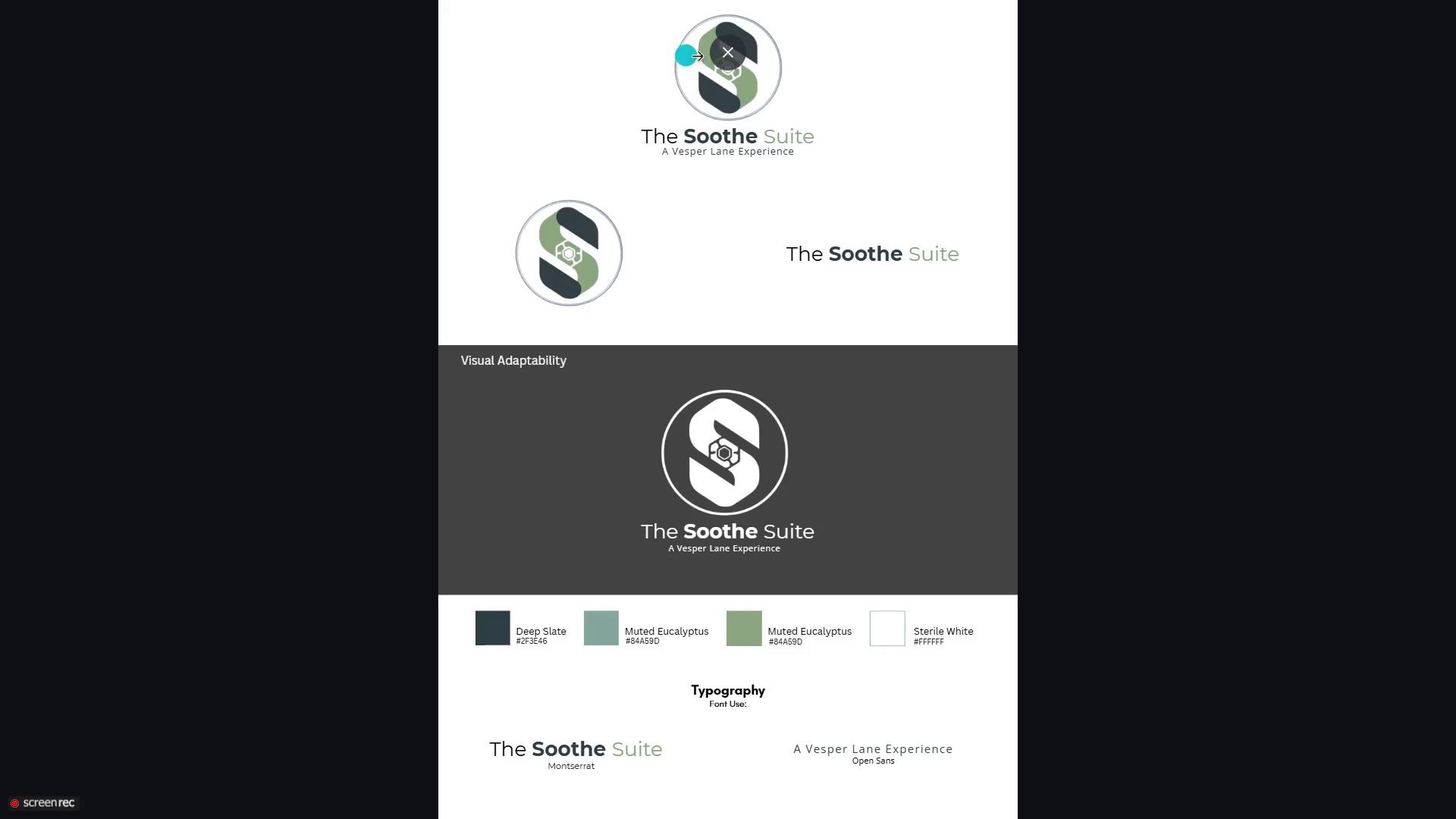 
left_click([722, 58])
 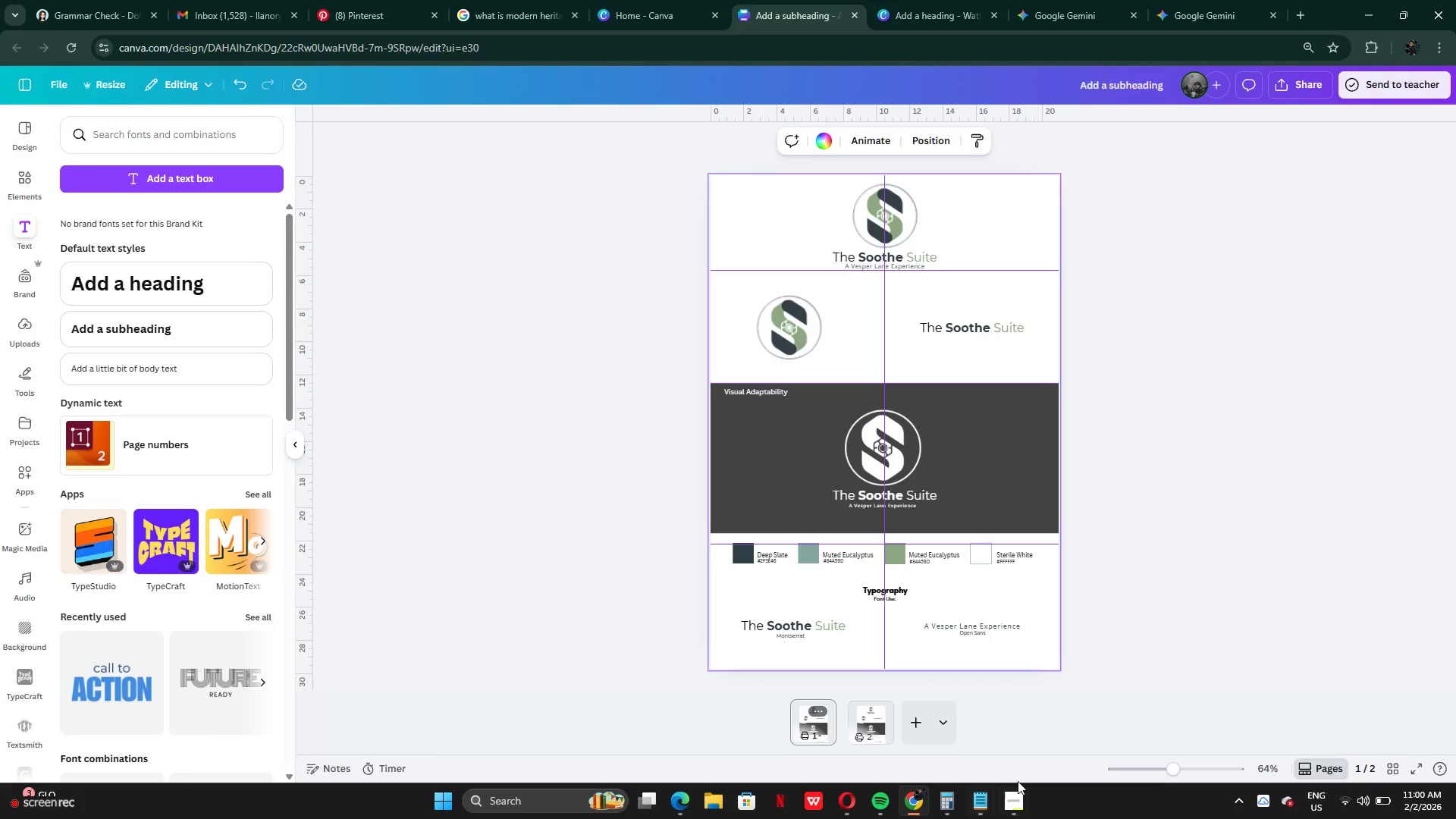 
left_click([1015, 802])